 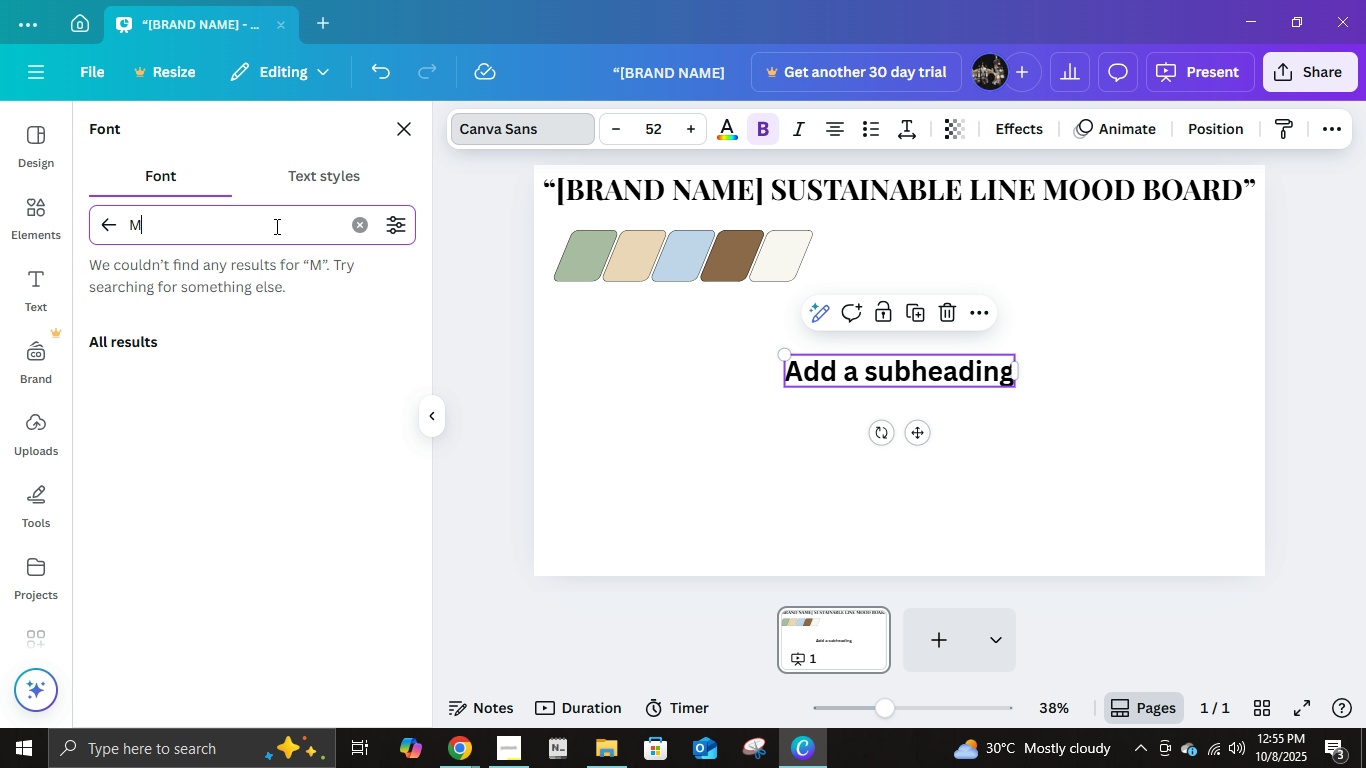 
key(Control+M)
 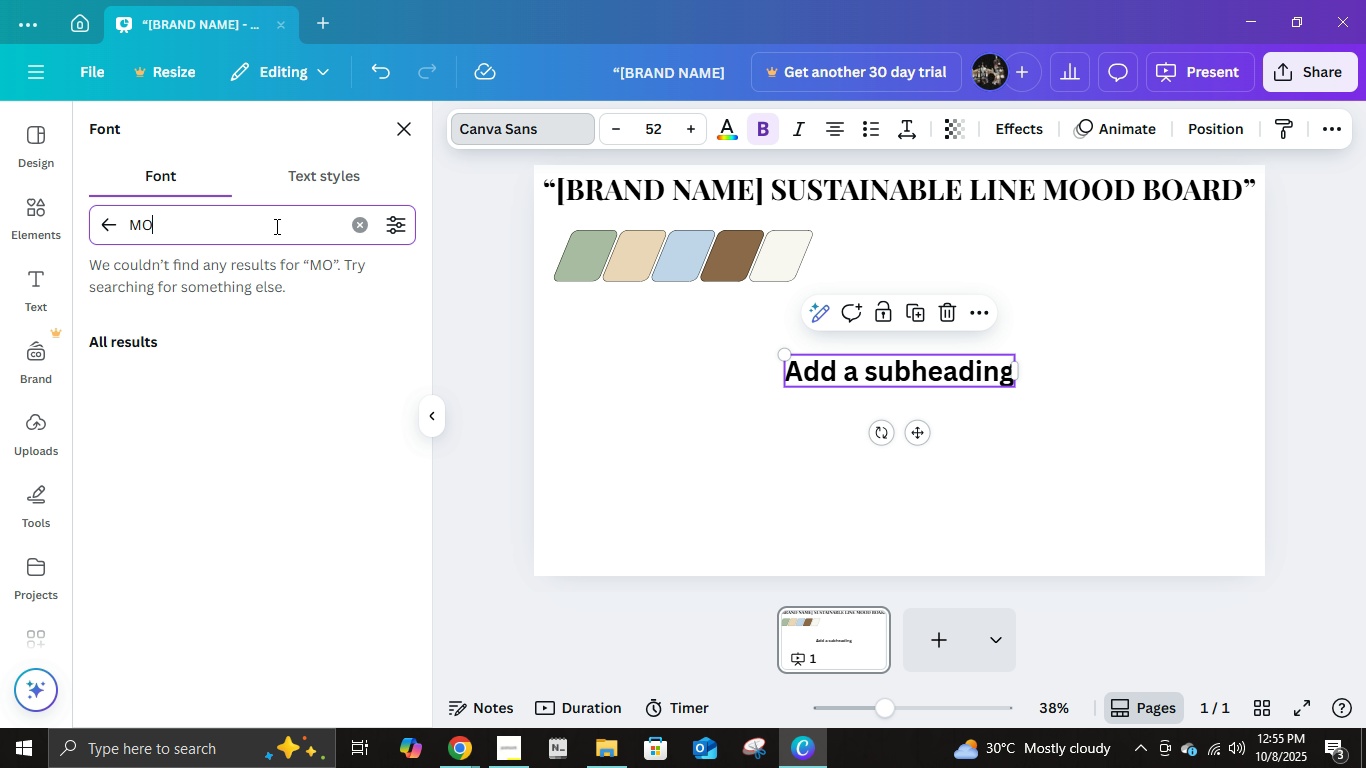 
key(Control+O)
 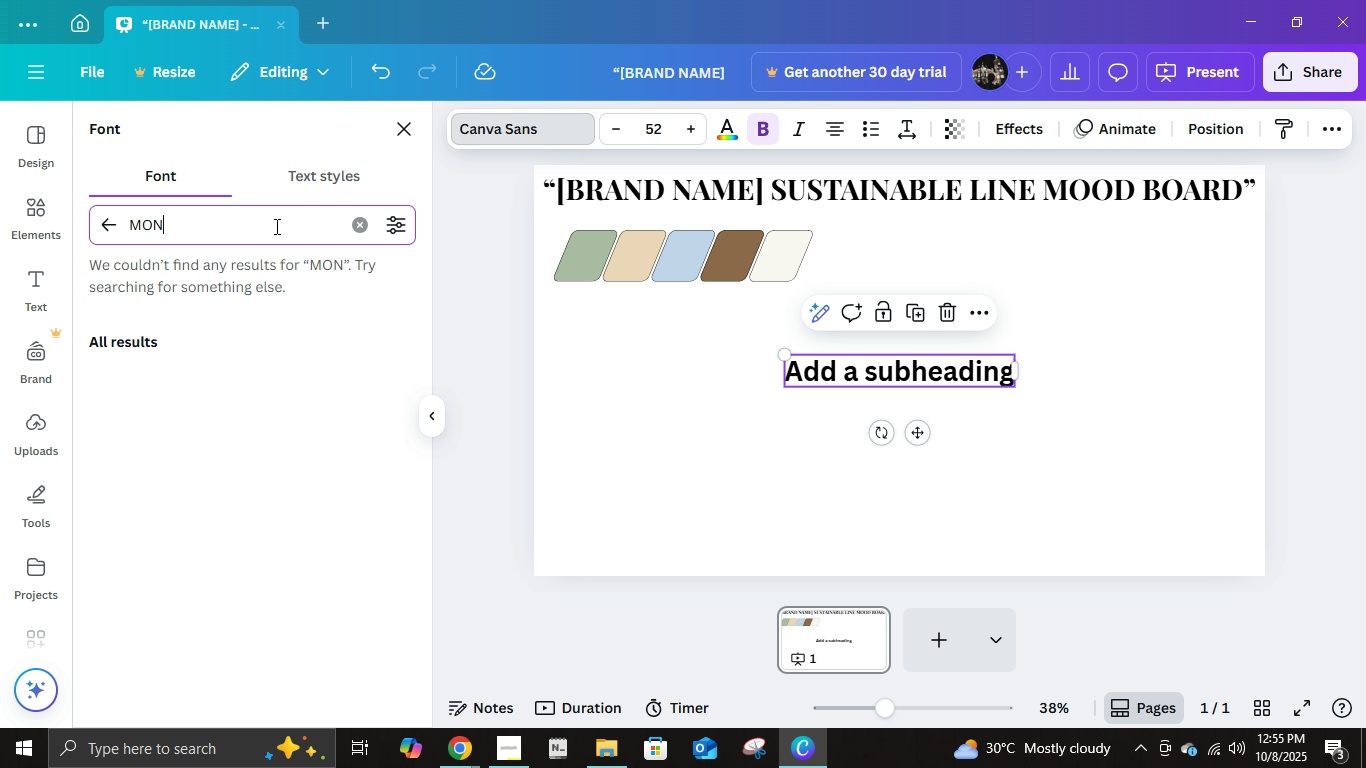 
key(Control+N)
 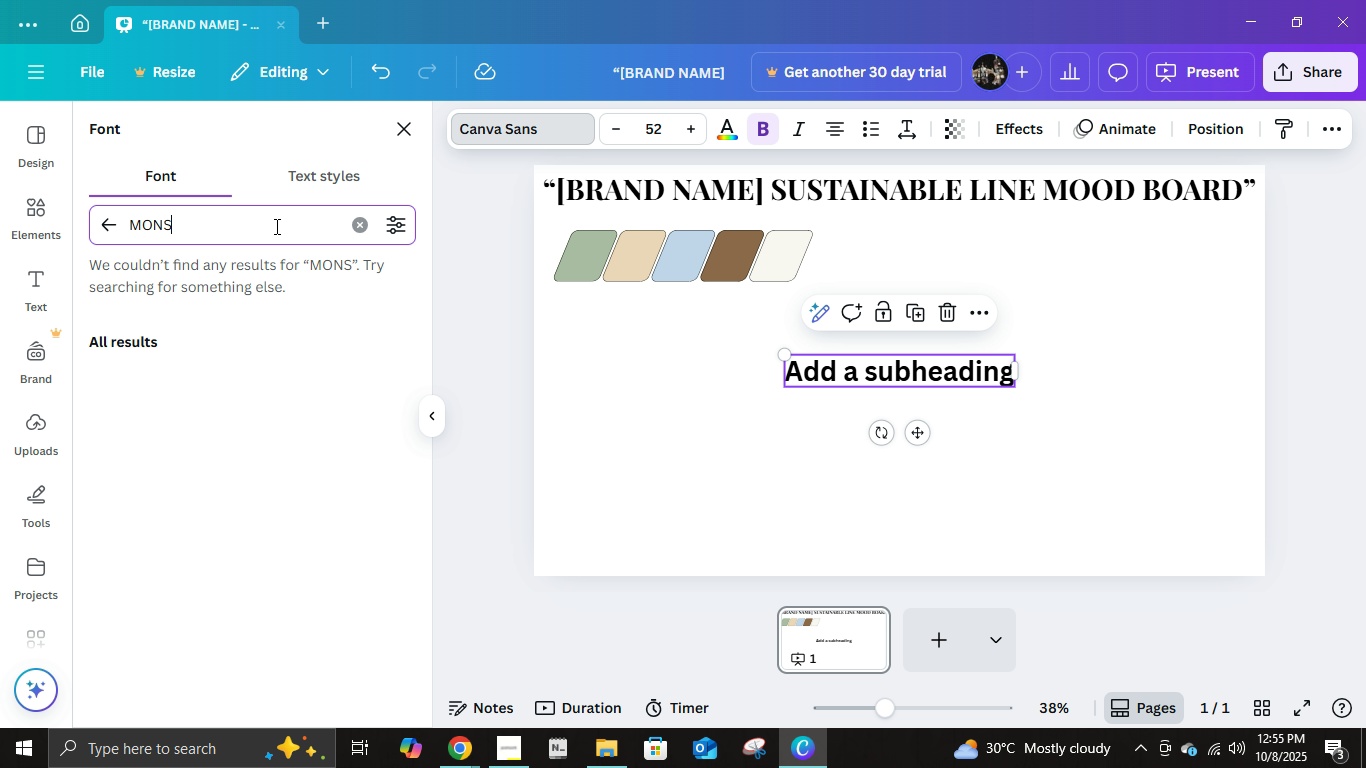 
key(Control+S)
 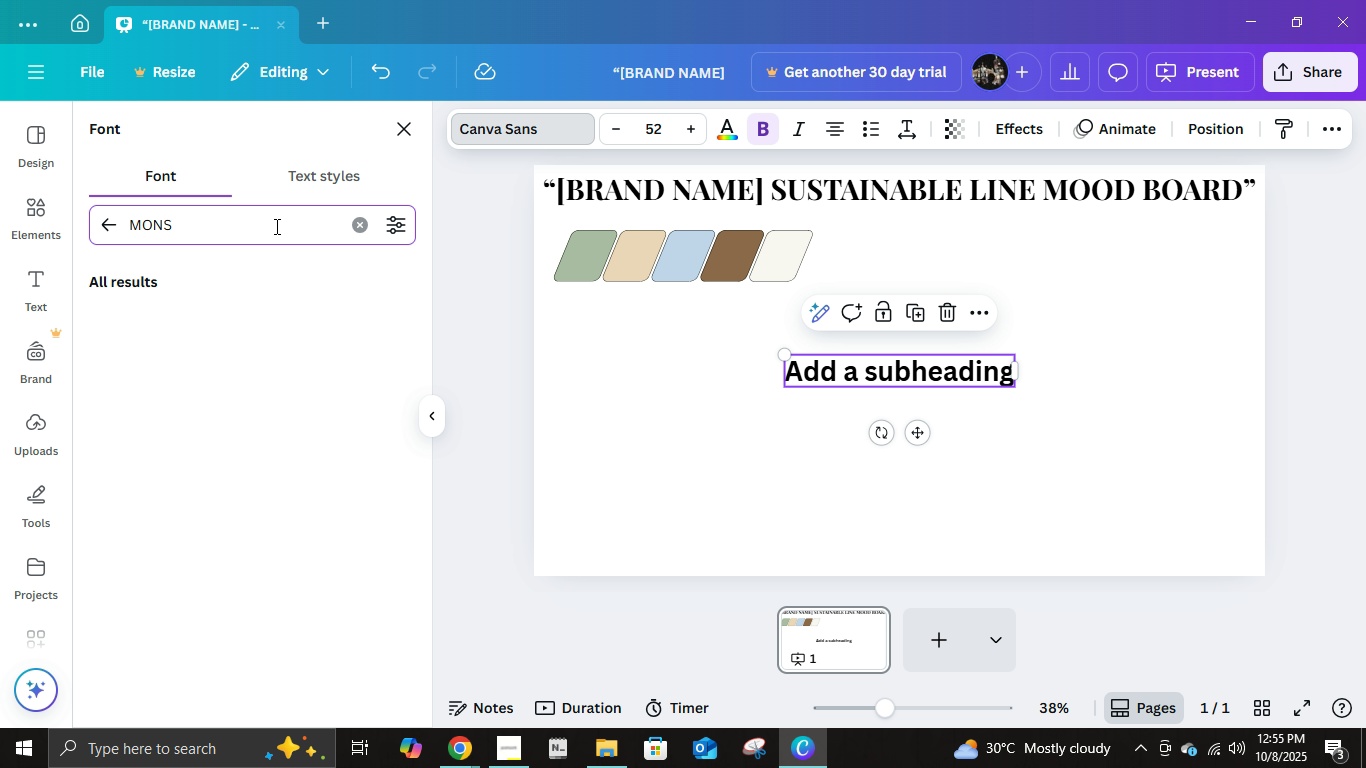 
key(Control+T)
 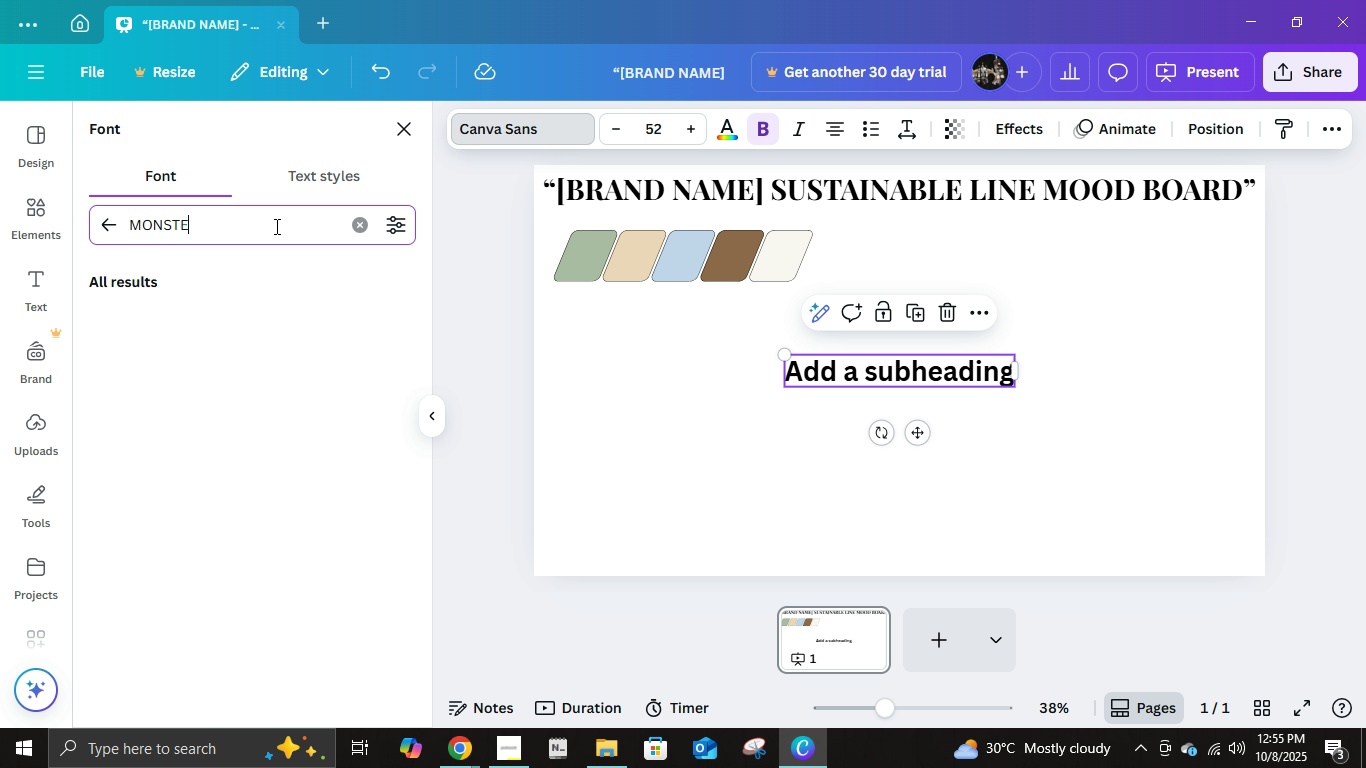 
type(ERRAT)
key(Backspace)
key(Backspace)
key(Backspace)
key(Backspace)
key(Backspace)
key(Backspace)
key(Backspace)
type(TSE)
 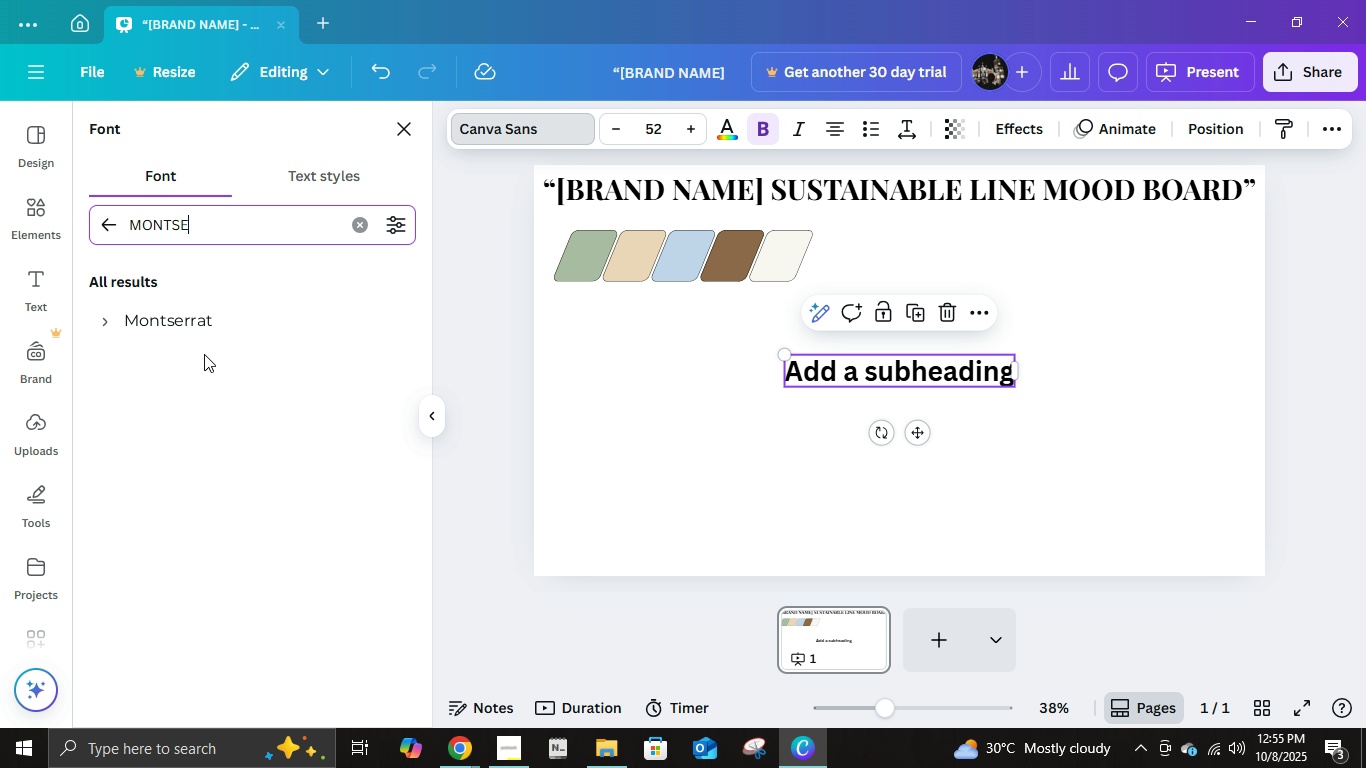 
left_click([211, 315])
 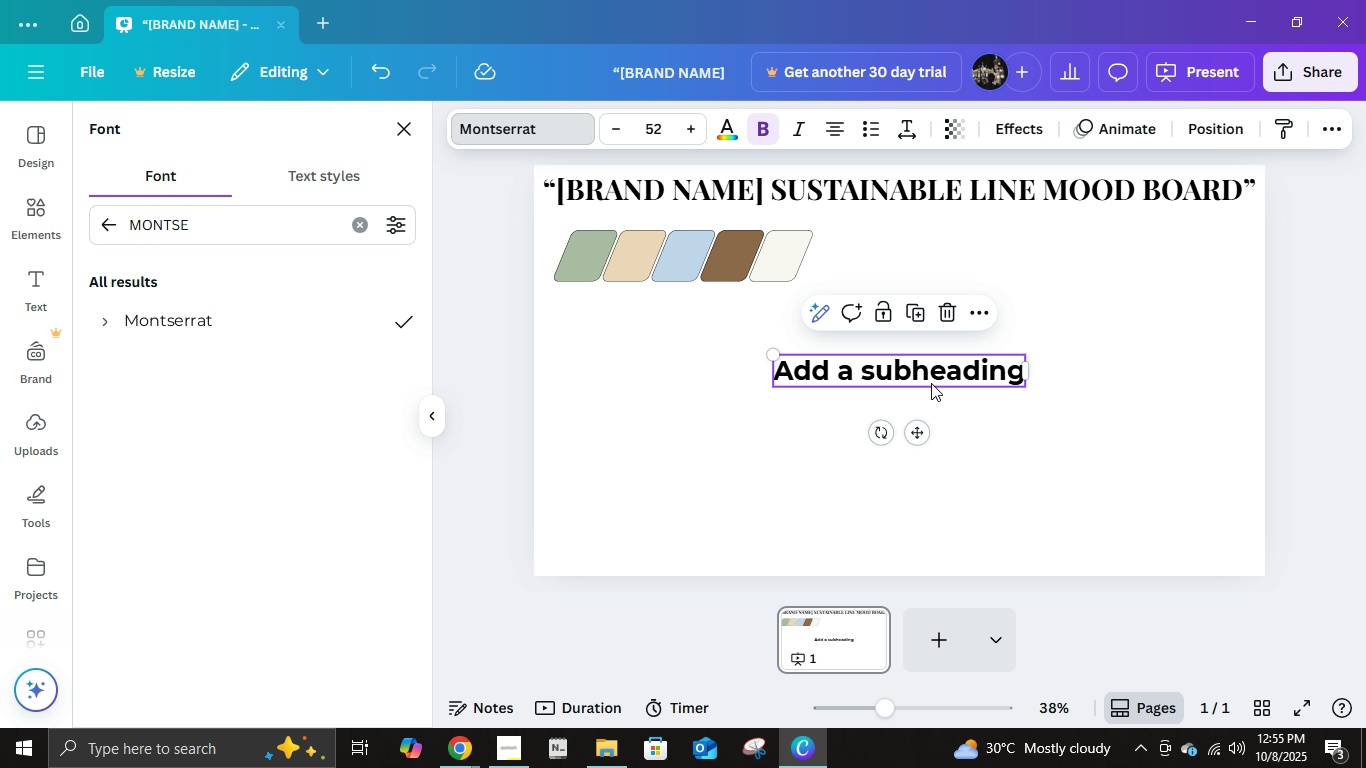 
left_click([931, 383])
 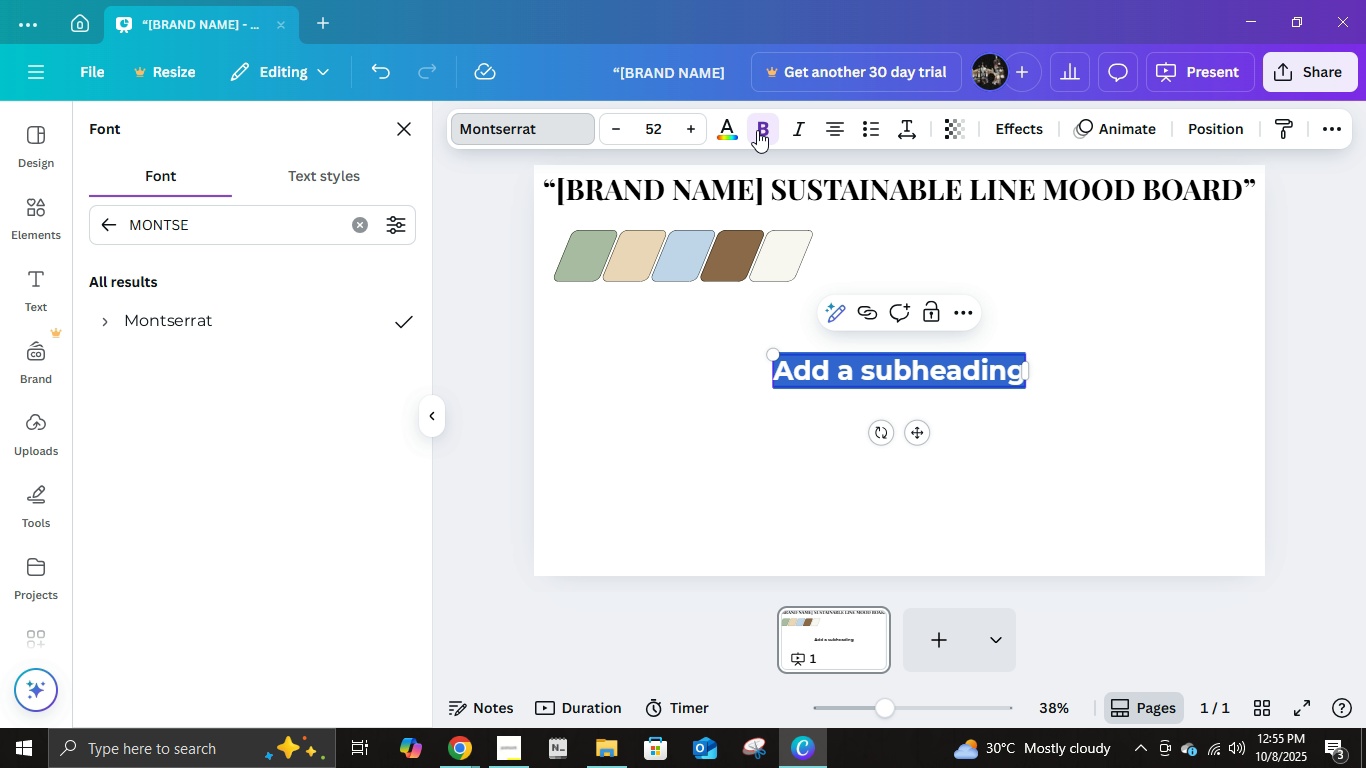 
left_click([761, 126])